 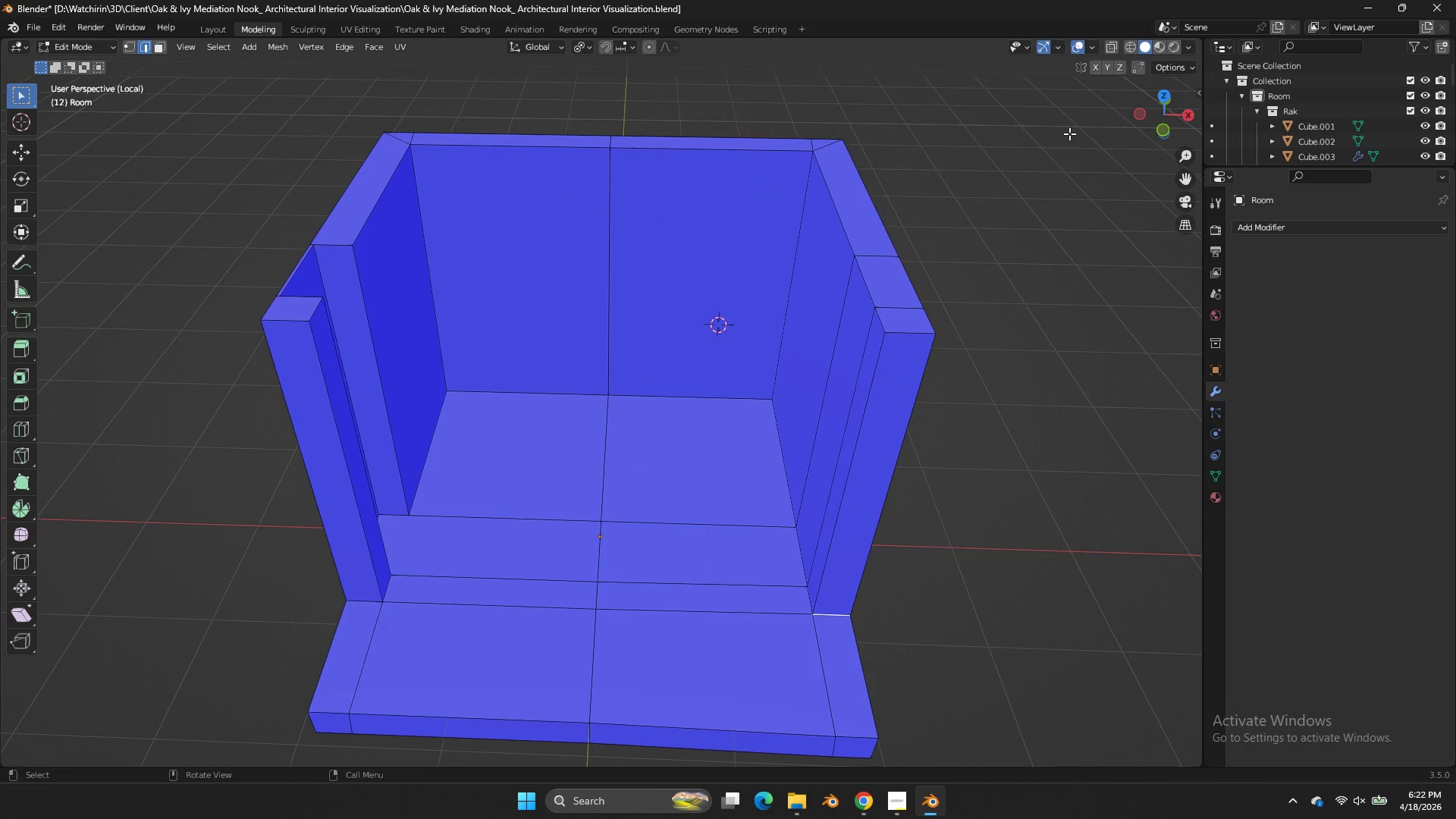 
left_click([1097, 44])
 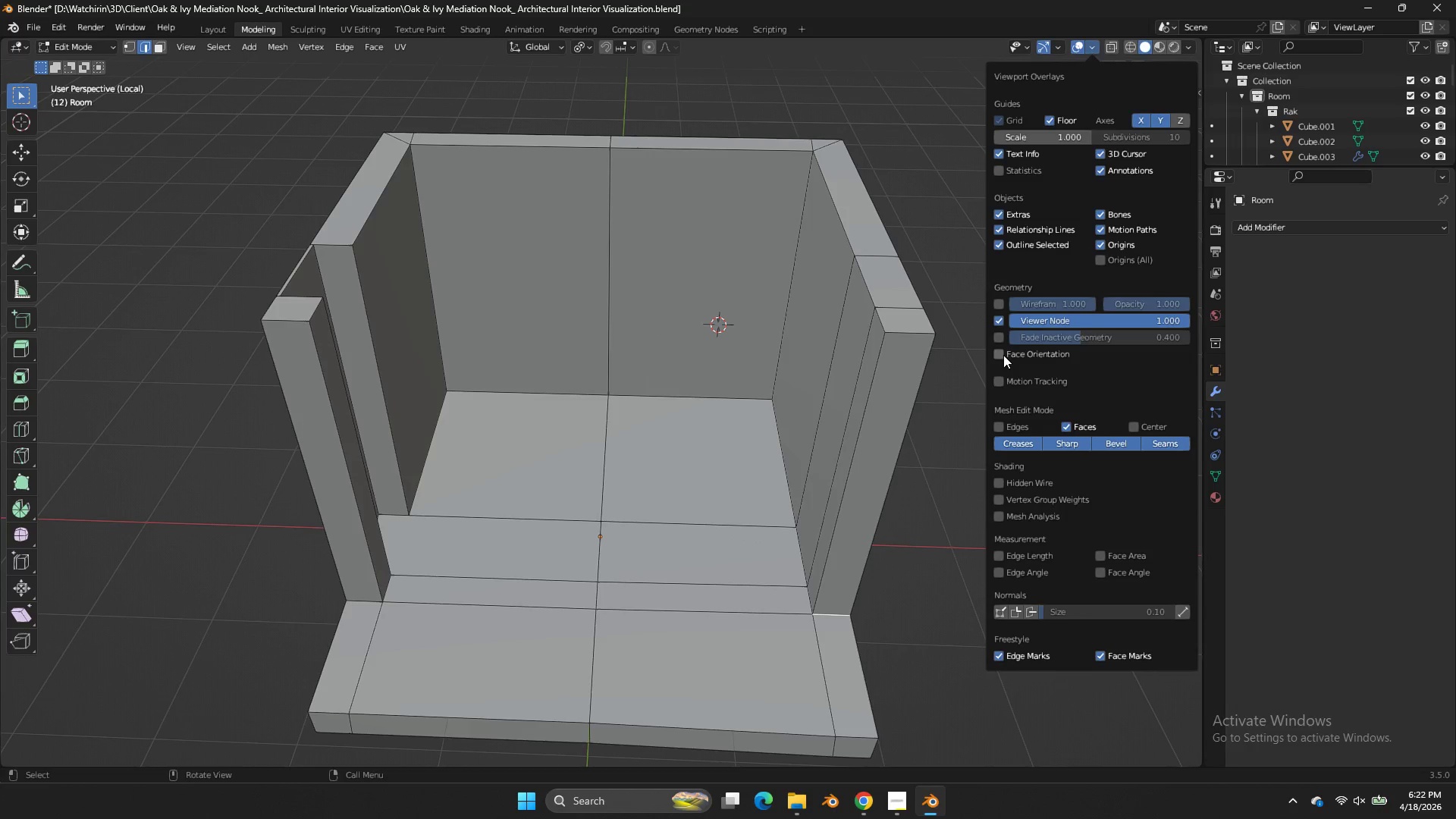 
double_click([839, 356])
 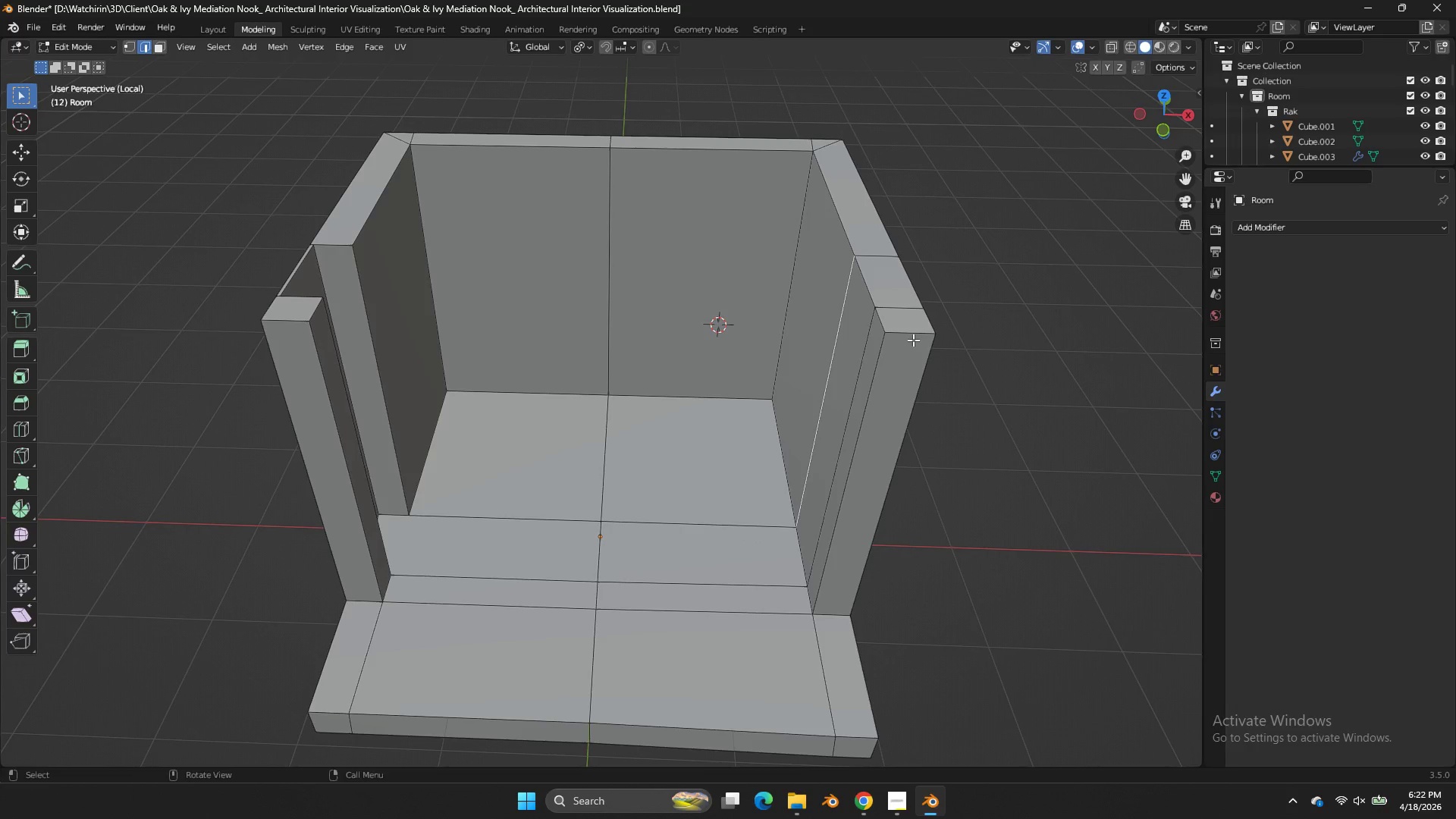 
key(NumpadDivide)
 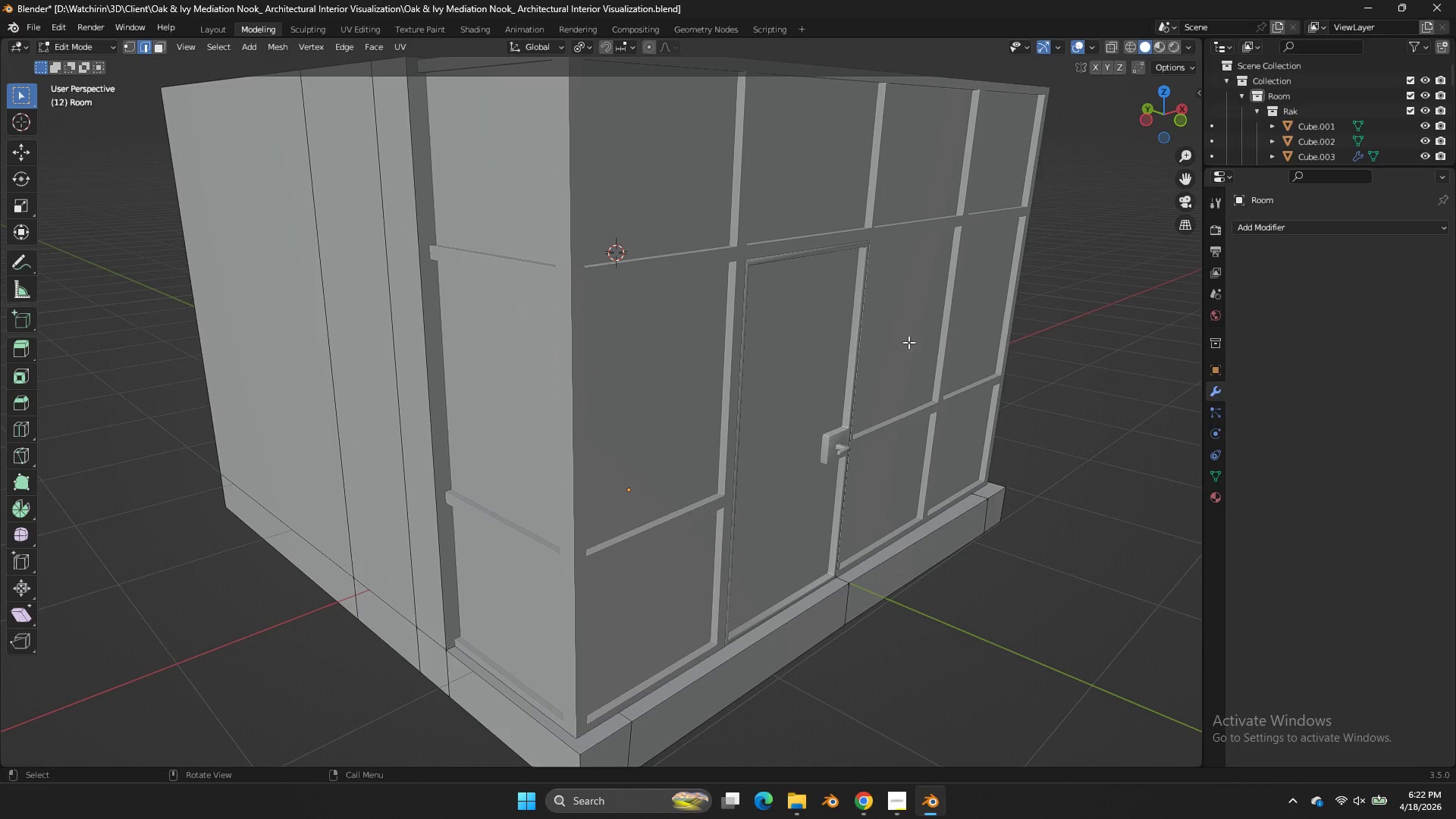 
left_click_drag(start_coordinate=[1185, 100], to_coordinate=[1085, 190])
 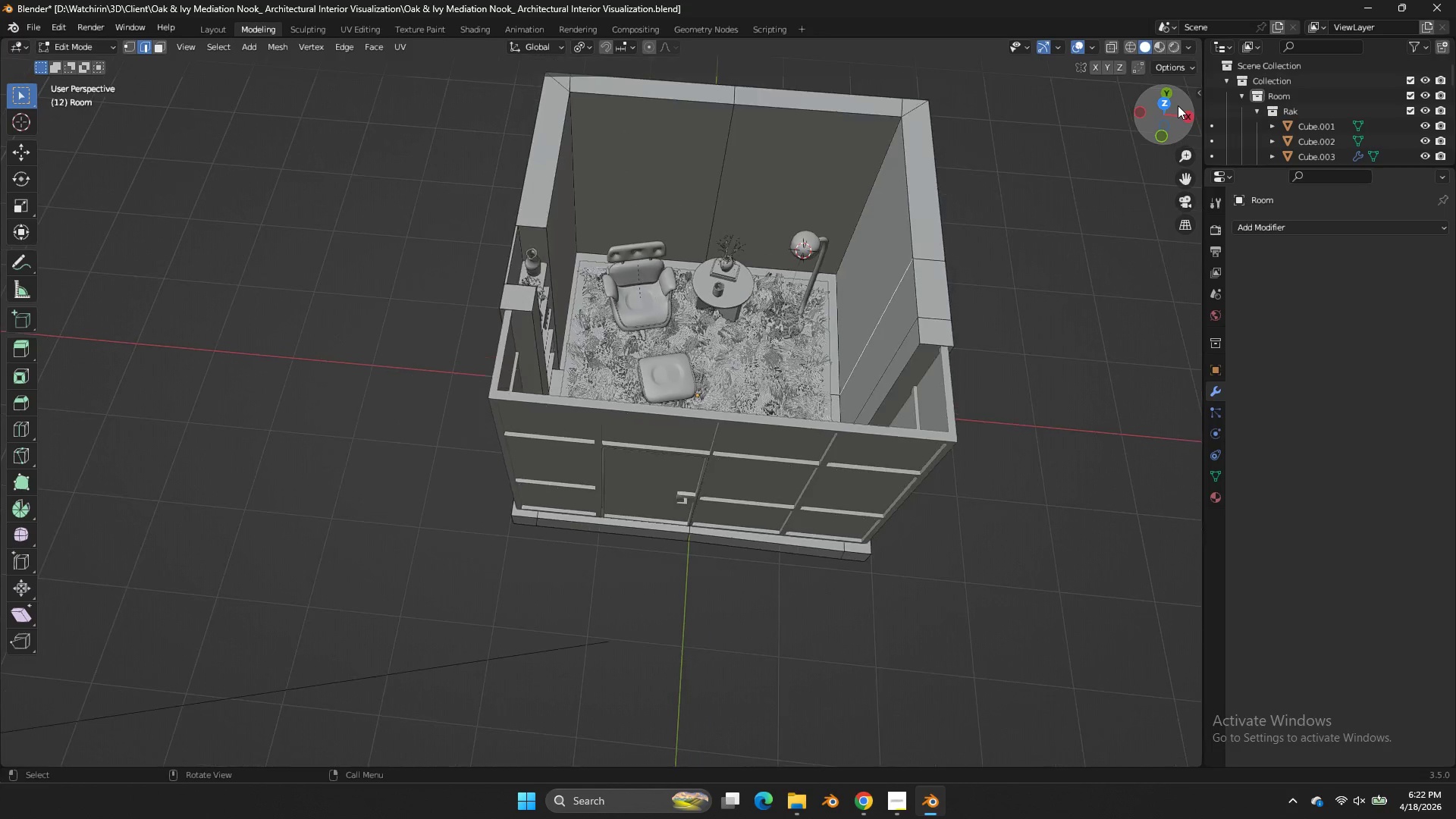 
scroll: coordinate [907, 346], scroll_direction: down, amount: 3.0
 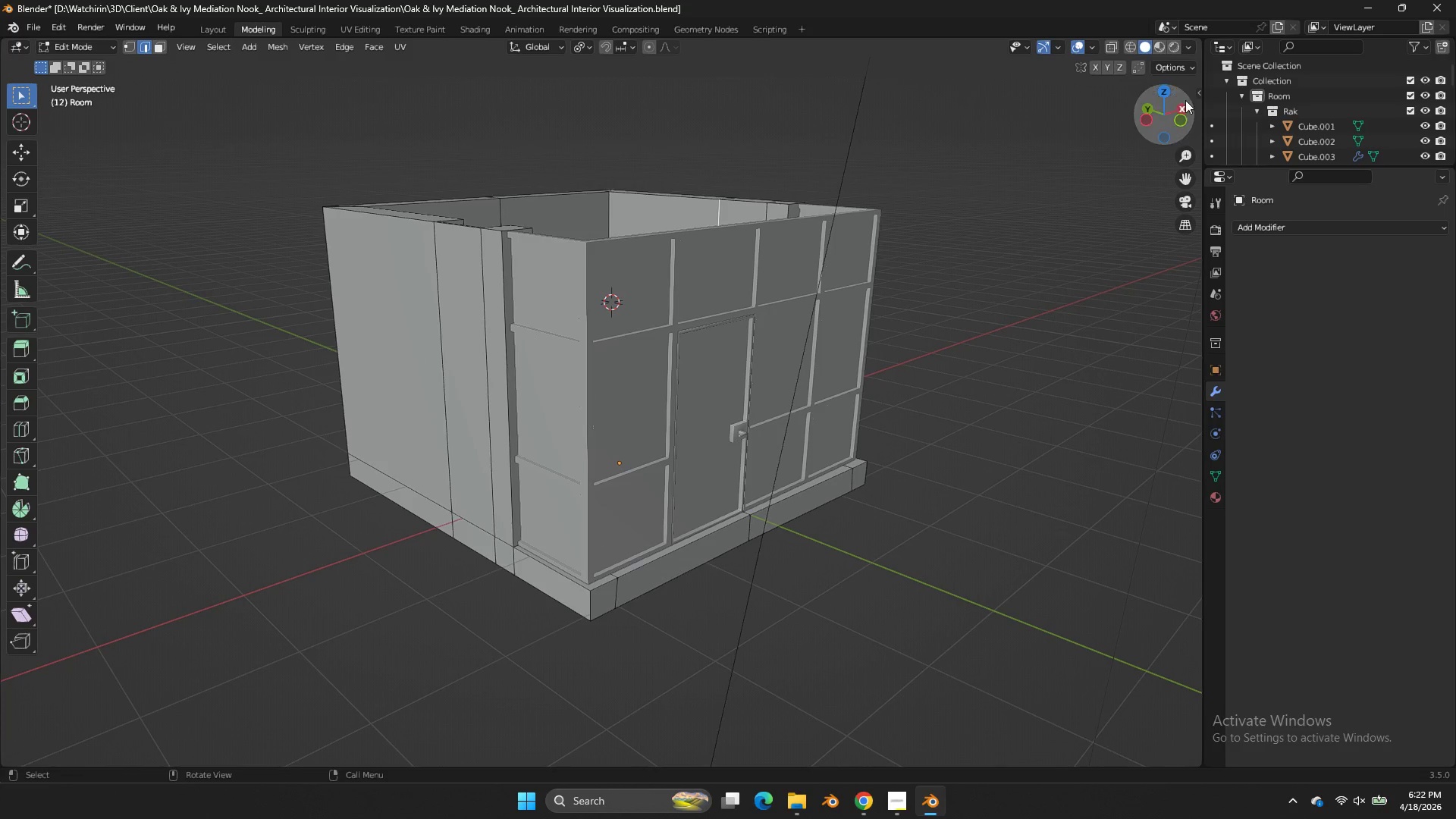 
key(Z)
 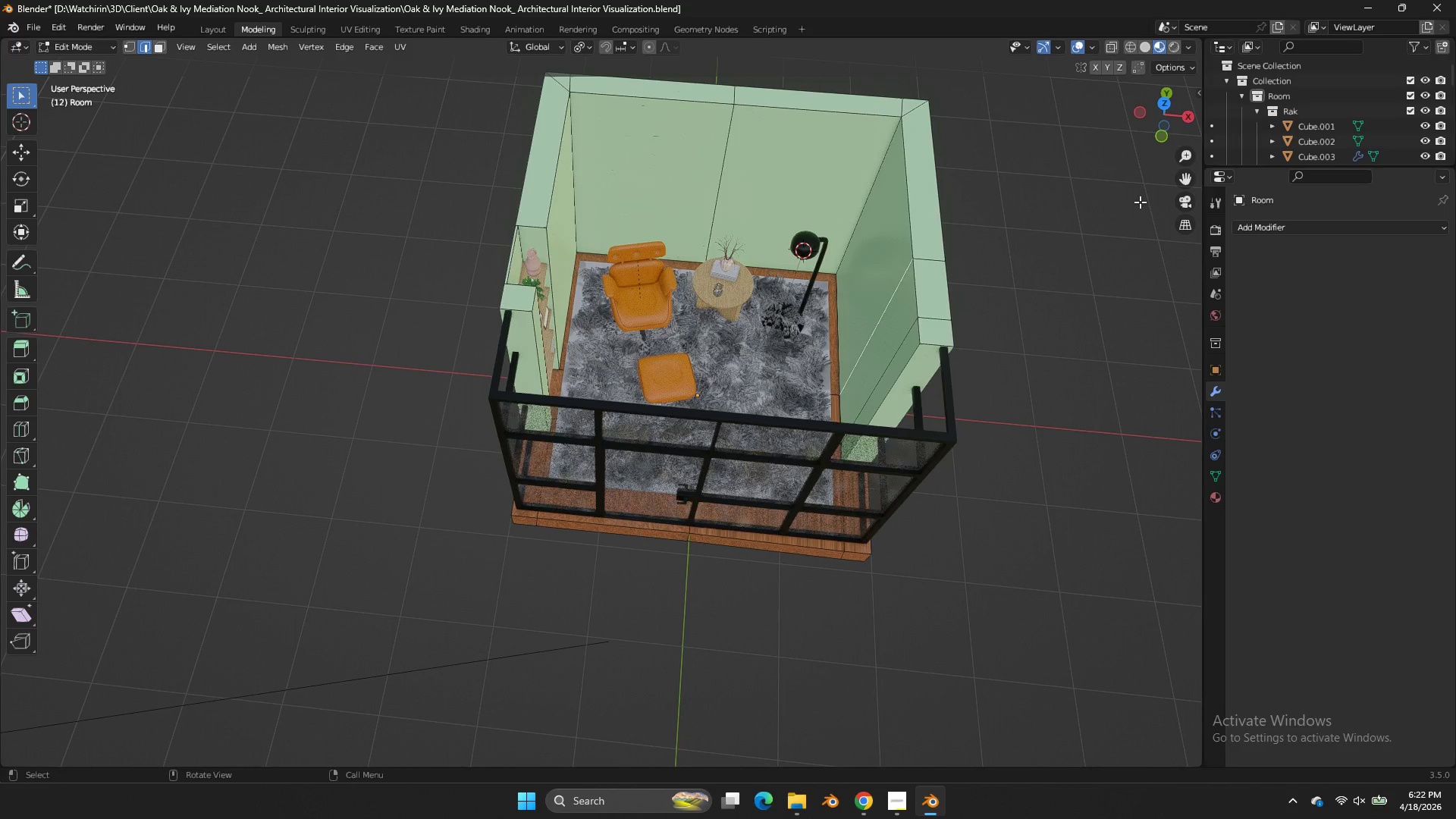 
scroll: coordinate [1178, 105], scroll_direction: down, amount: 1.0
 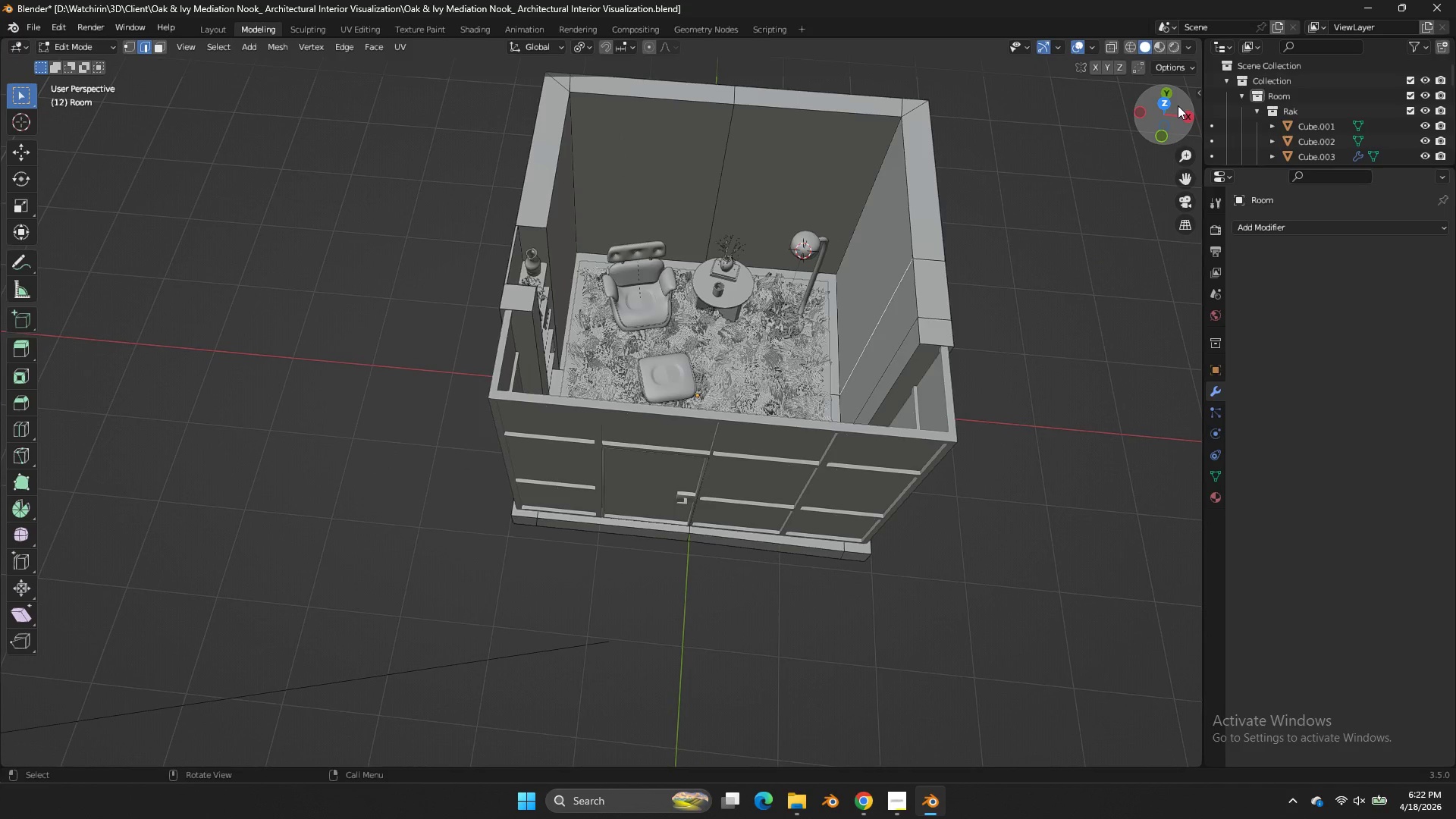 
key(Z)
 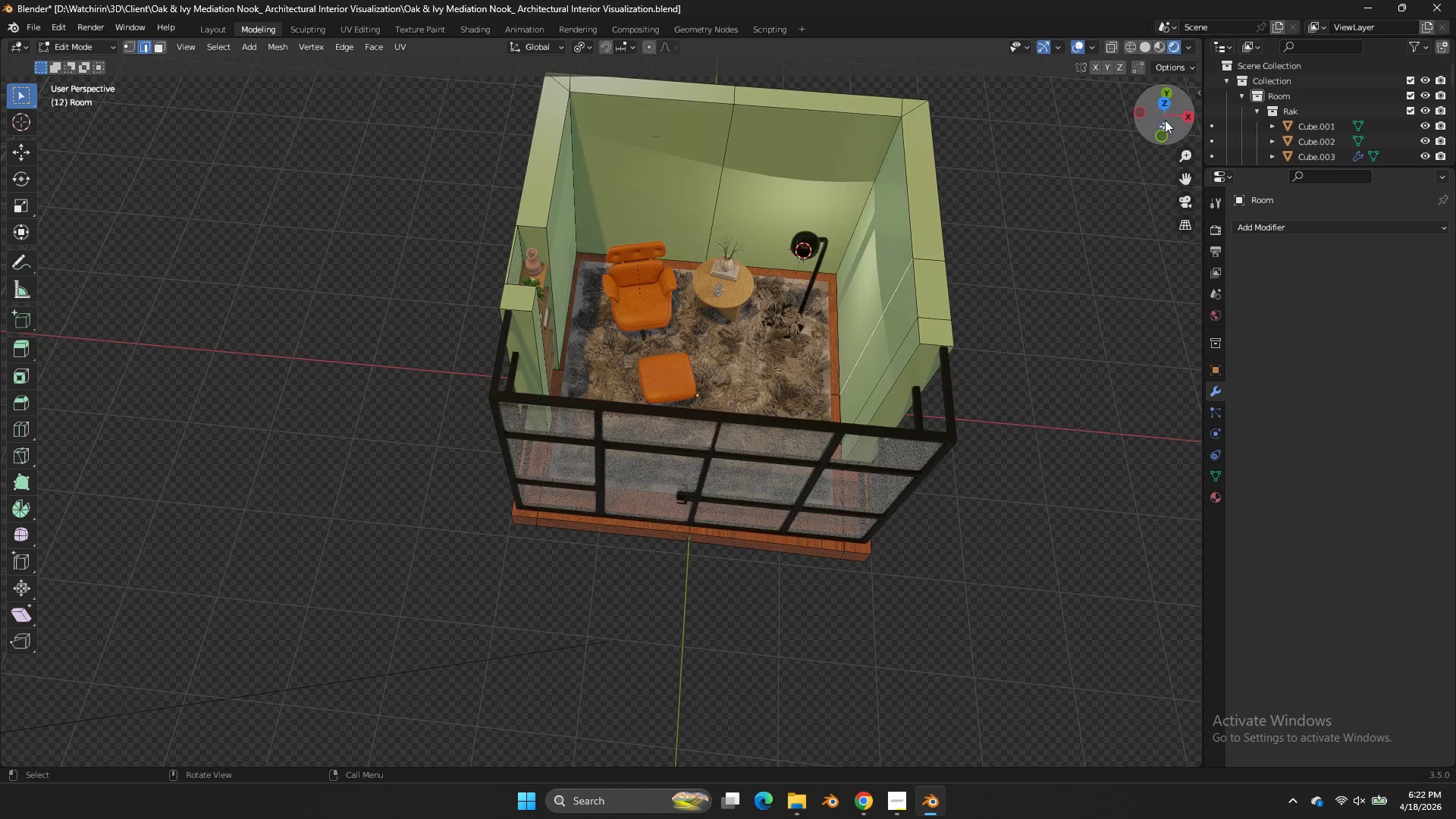 
left_click_drag(start_coordinate=[1167, 124], to_coordinate=[1066, 80])
 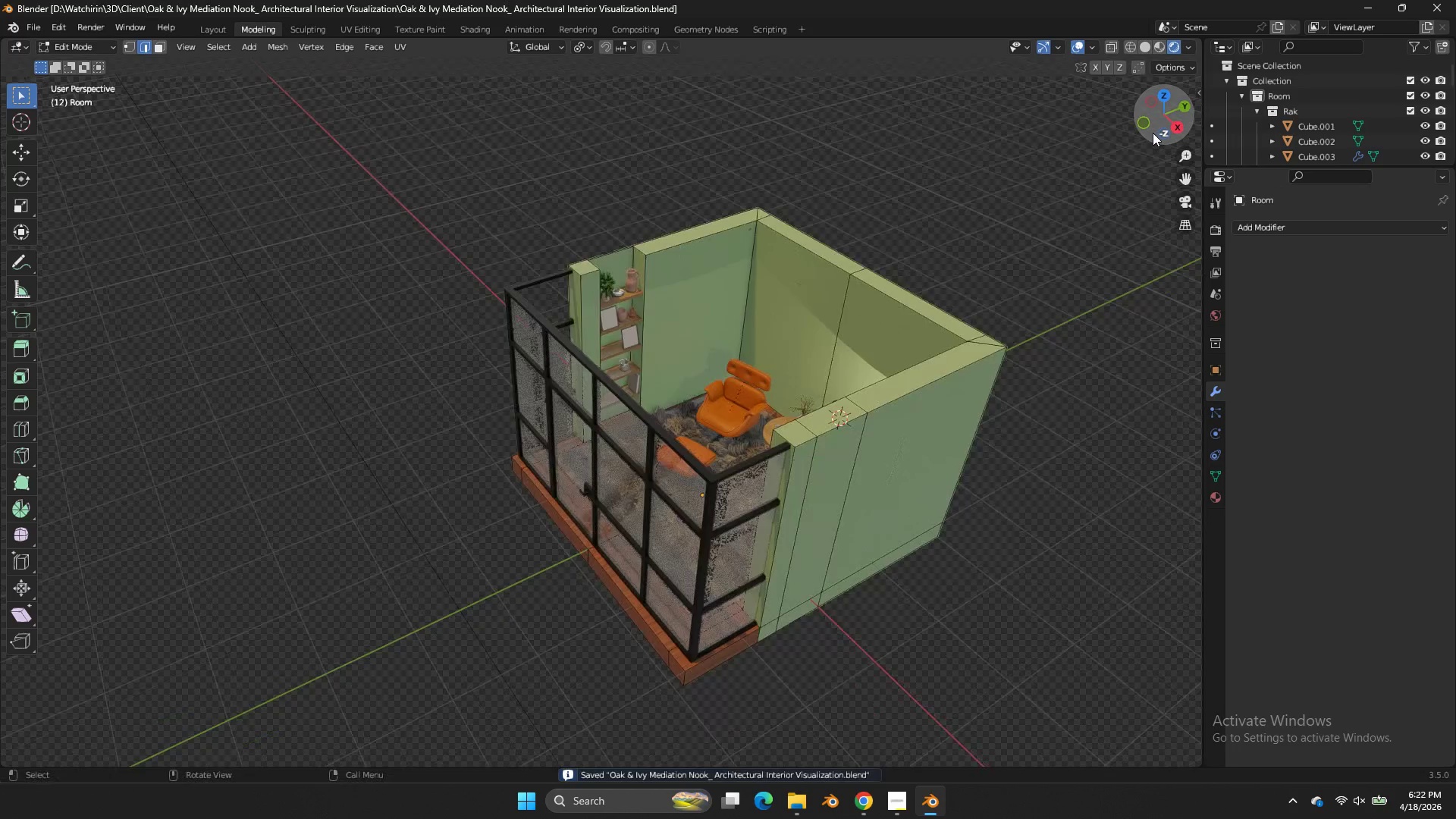 
key(Control+ControlLeft)
 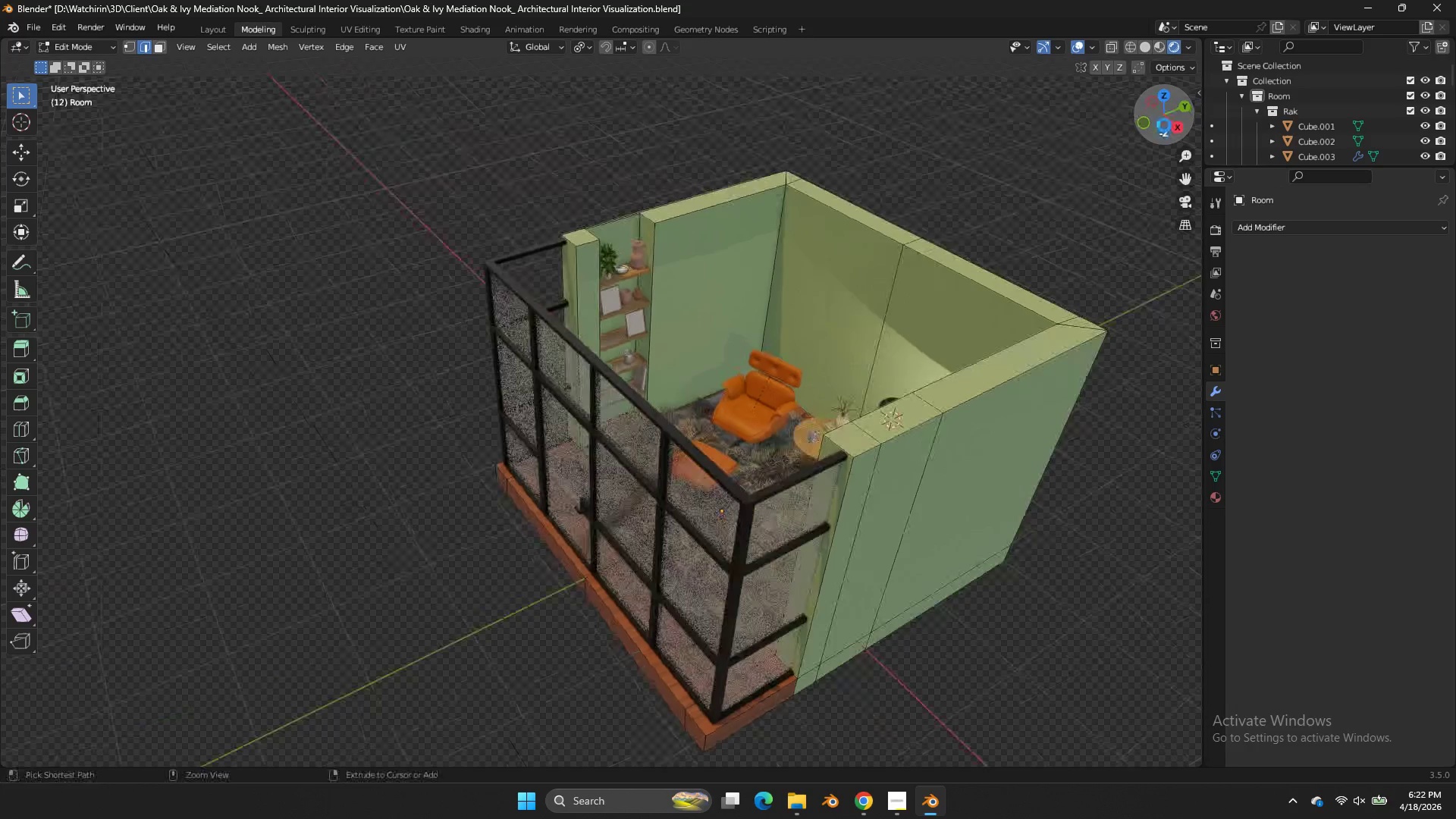 
key(Control+S)
 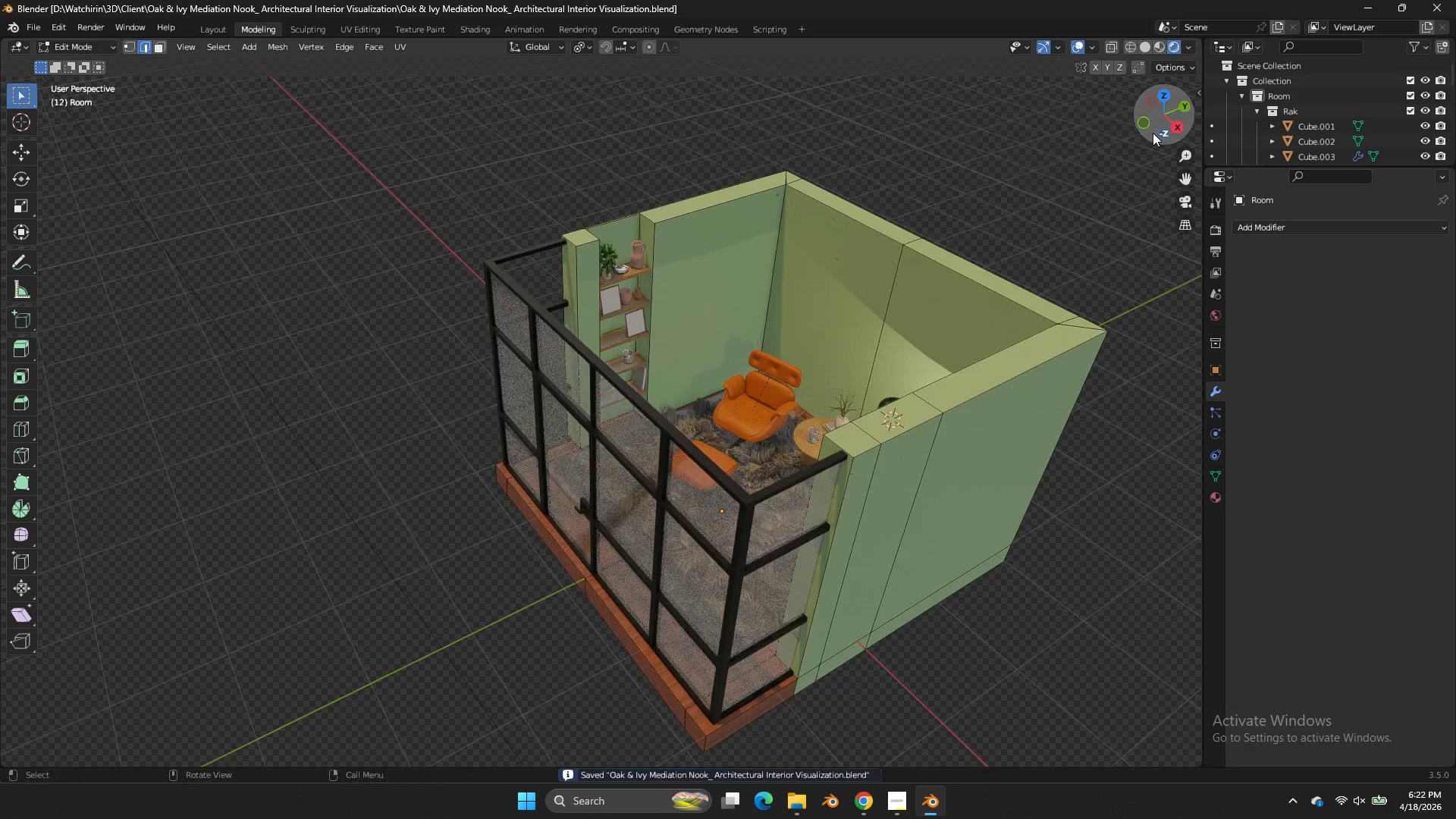 
key(Control+ControlLeft)
 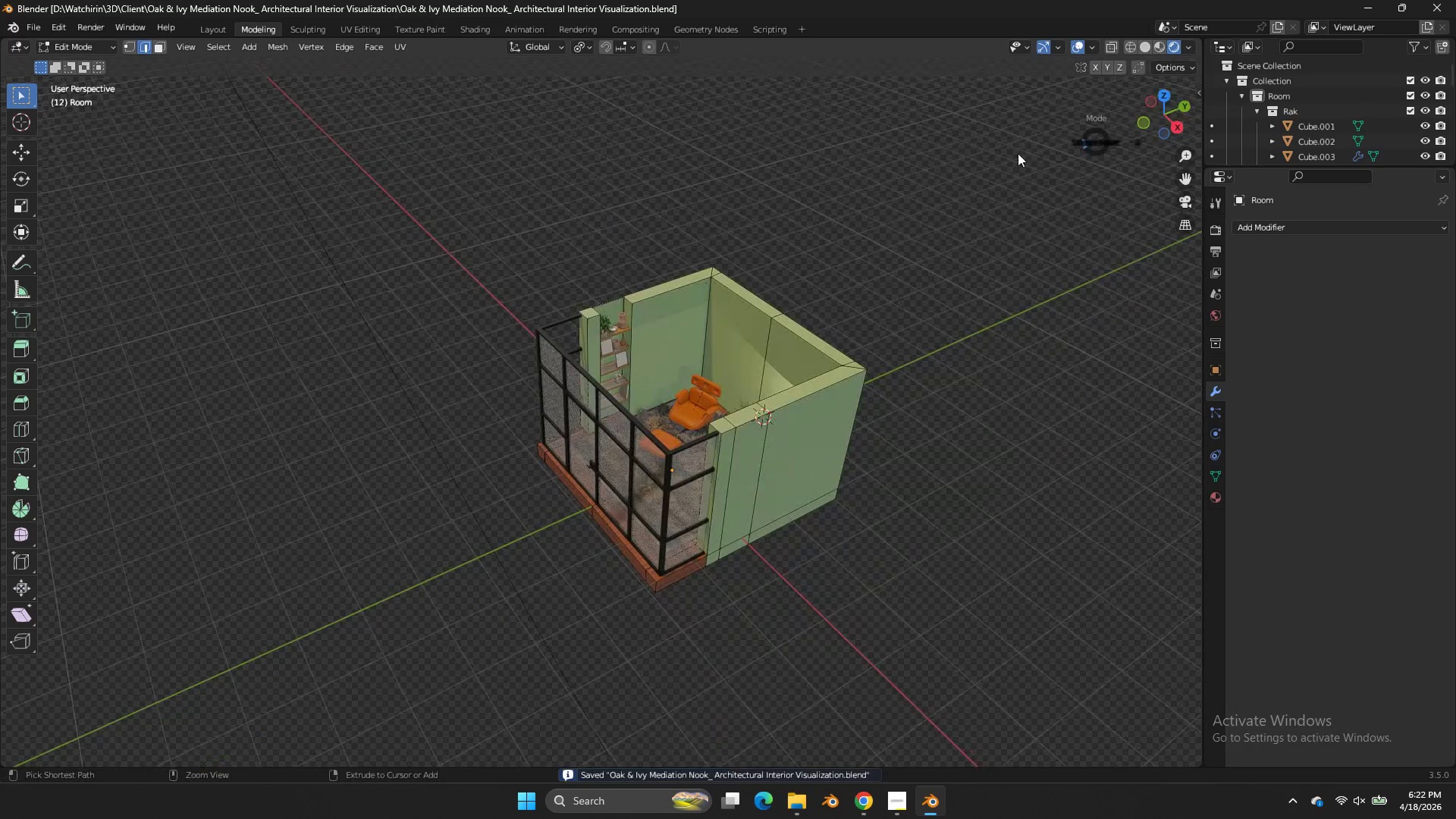 
key(Control+Tab)
 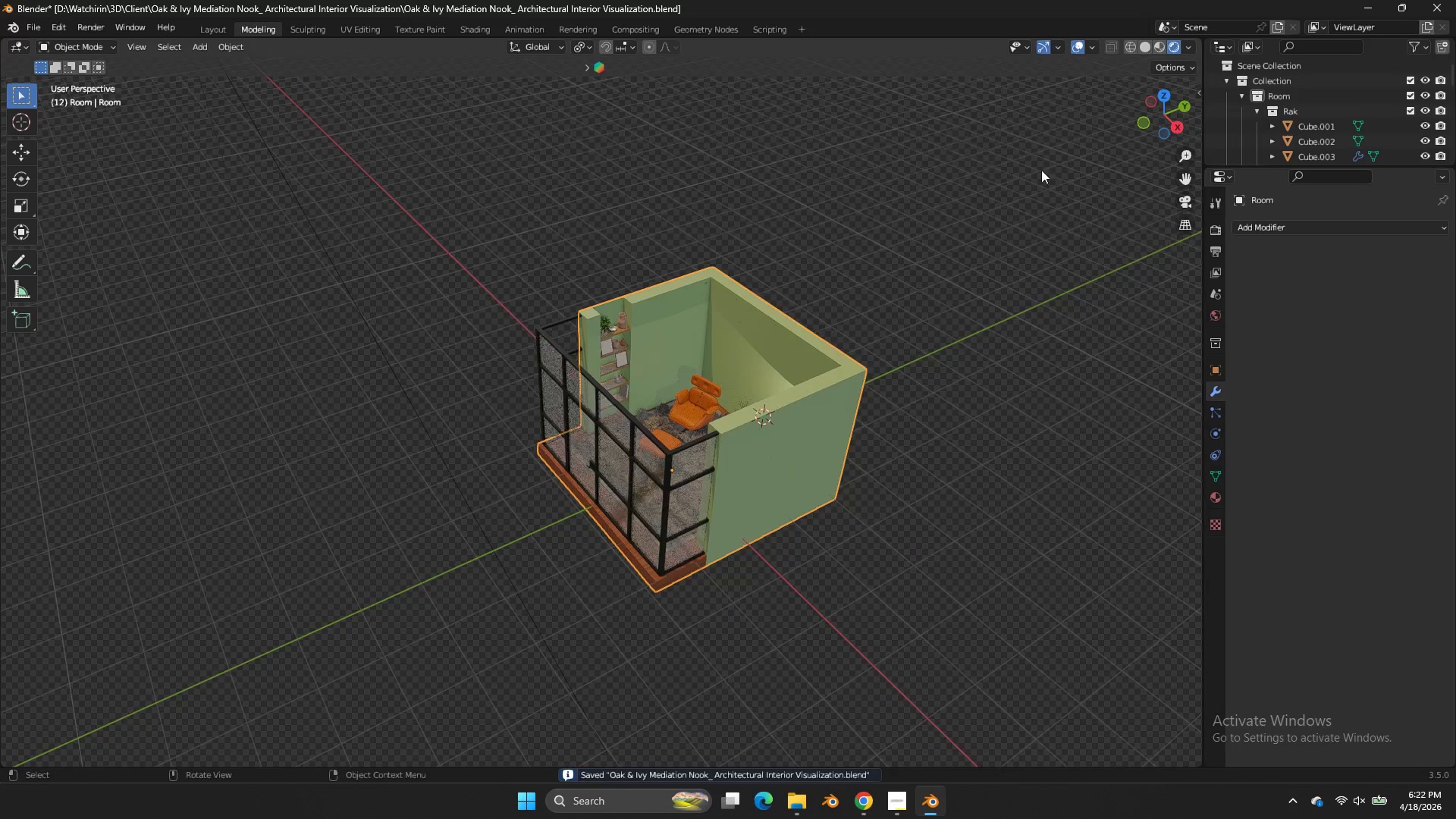 
scroll: coordinate [1153, 133], scroll_direction: down, amount: 3.0
 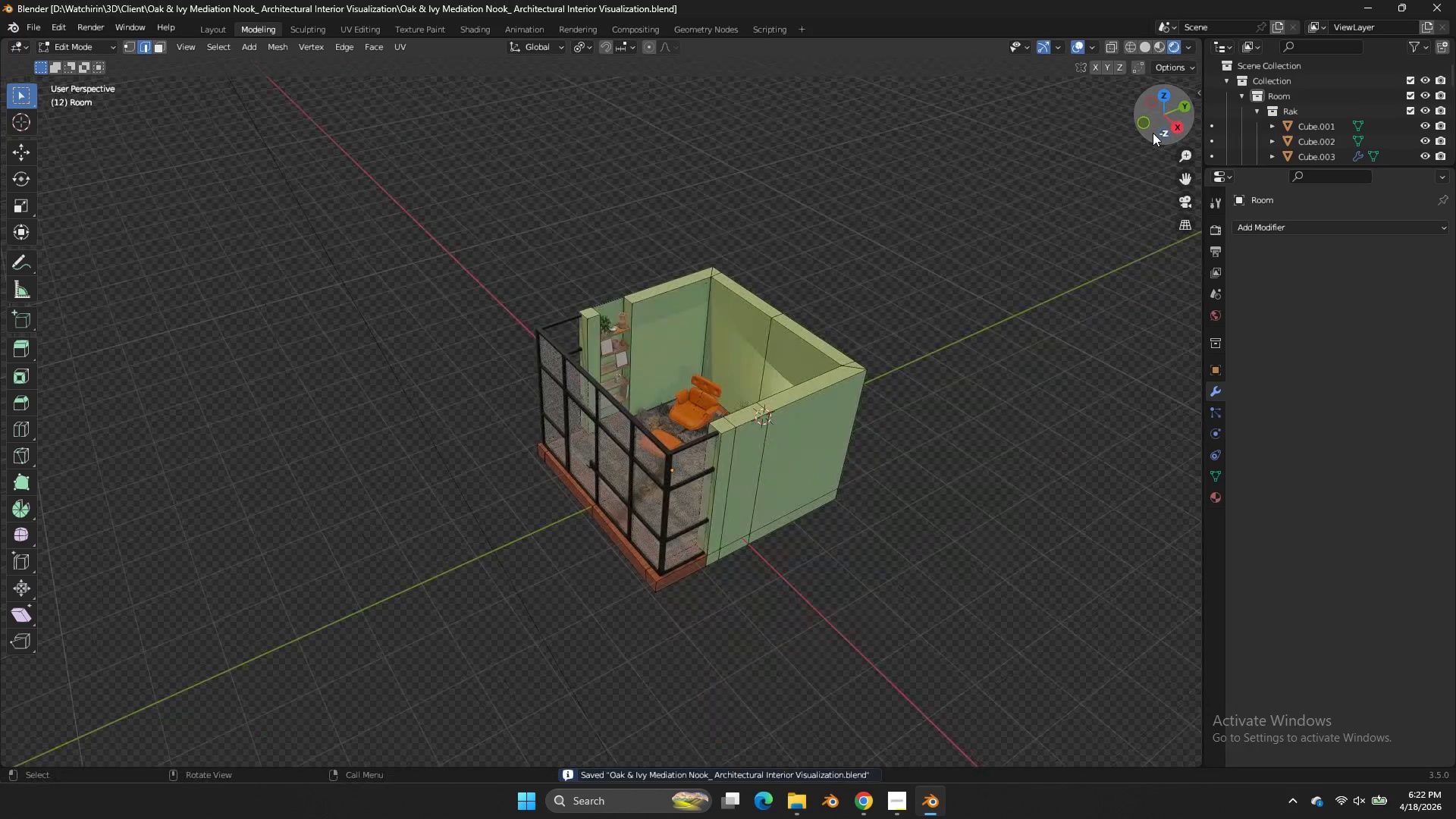 
key(Control+ControlLeft)
 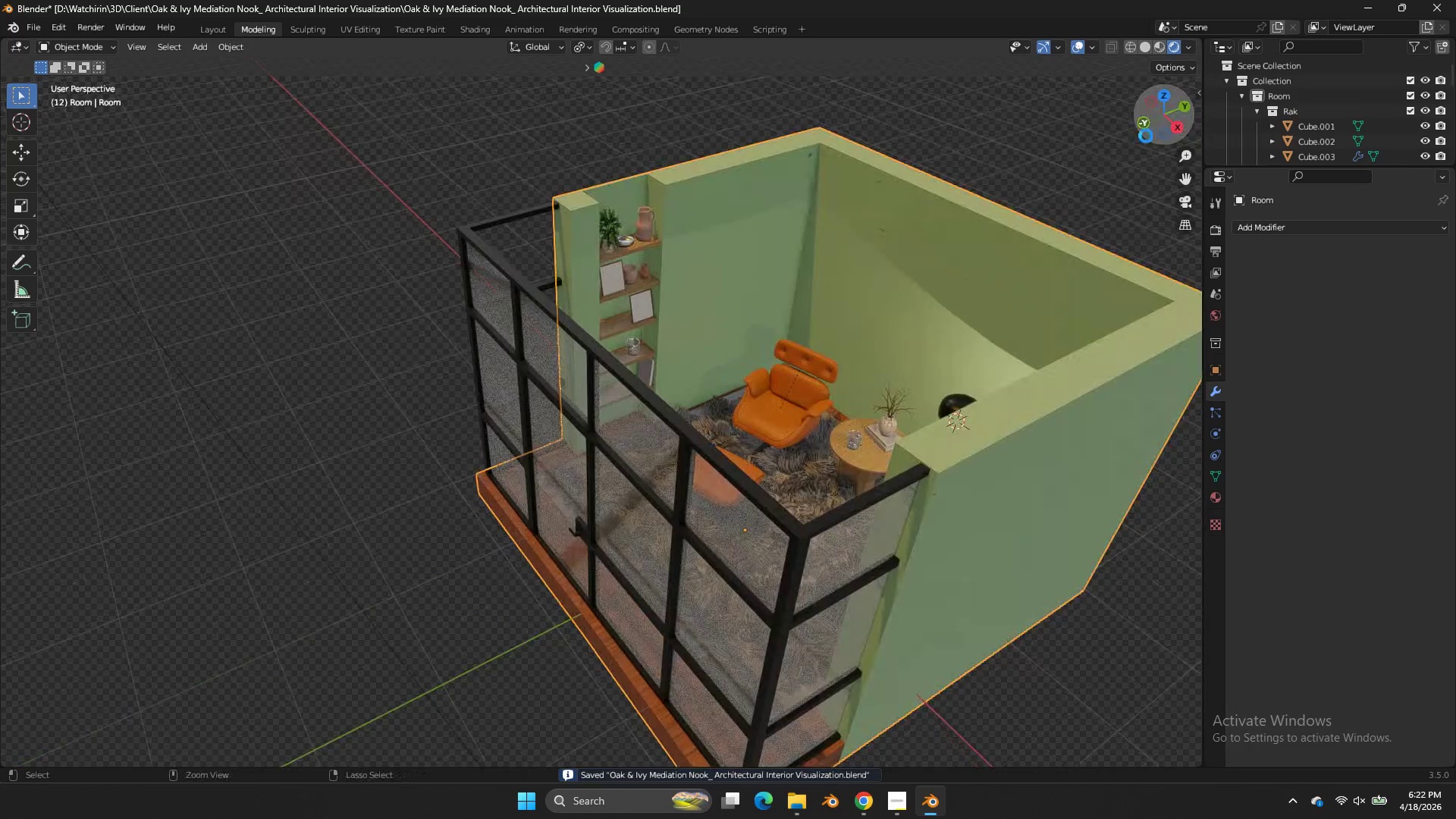 
key(Control+S)
 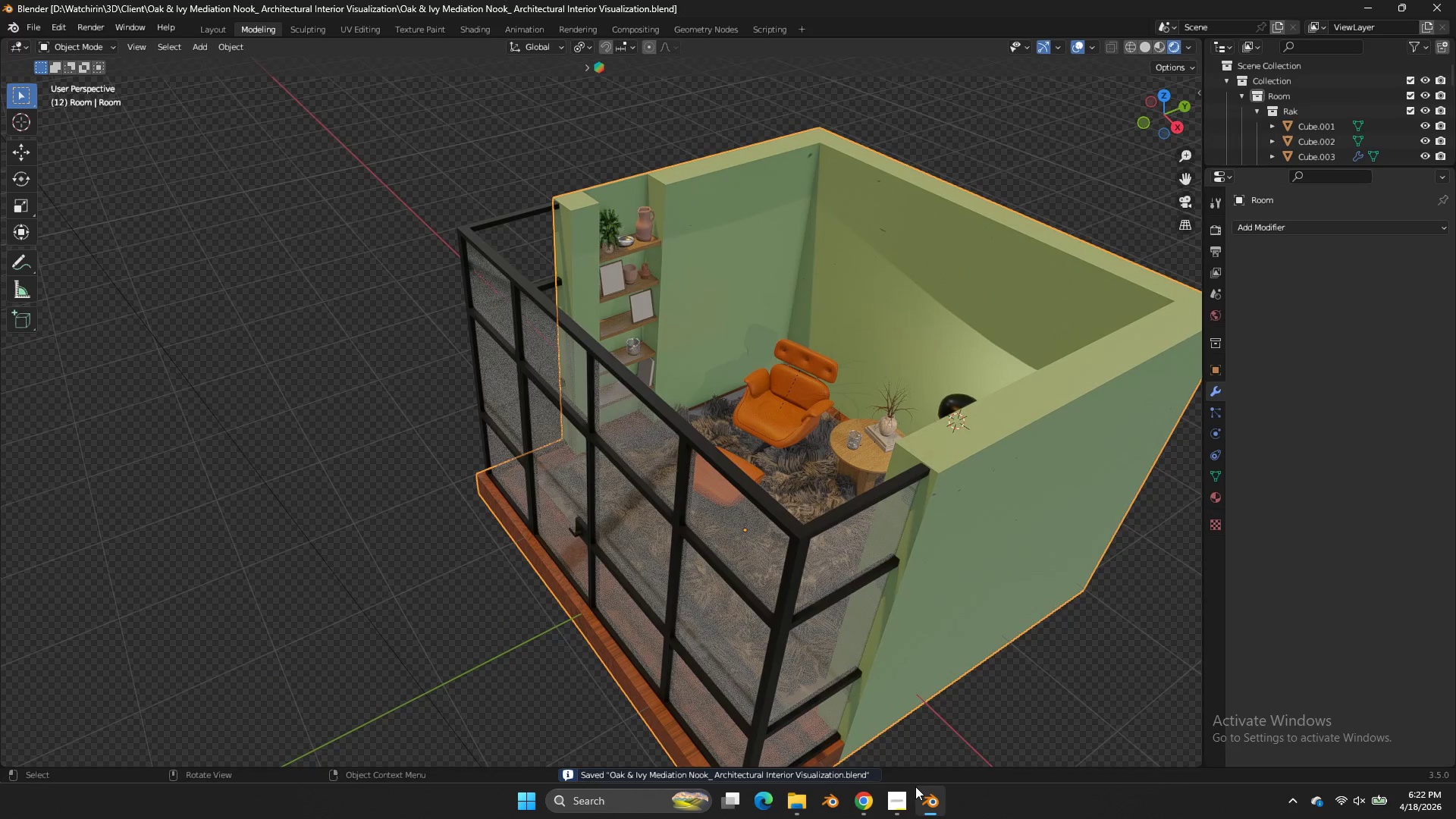 